 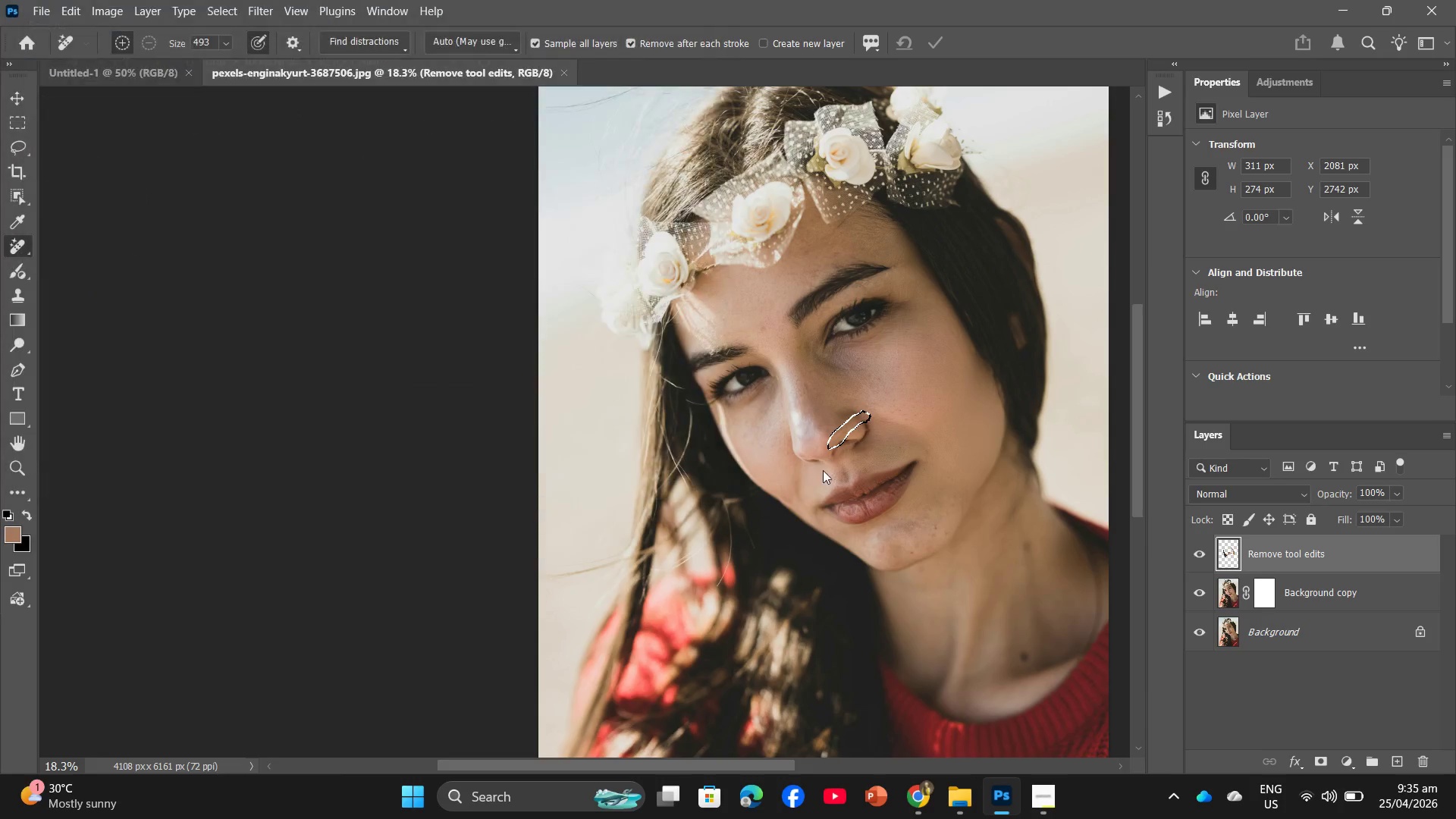 
left_click([950, 805])
 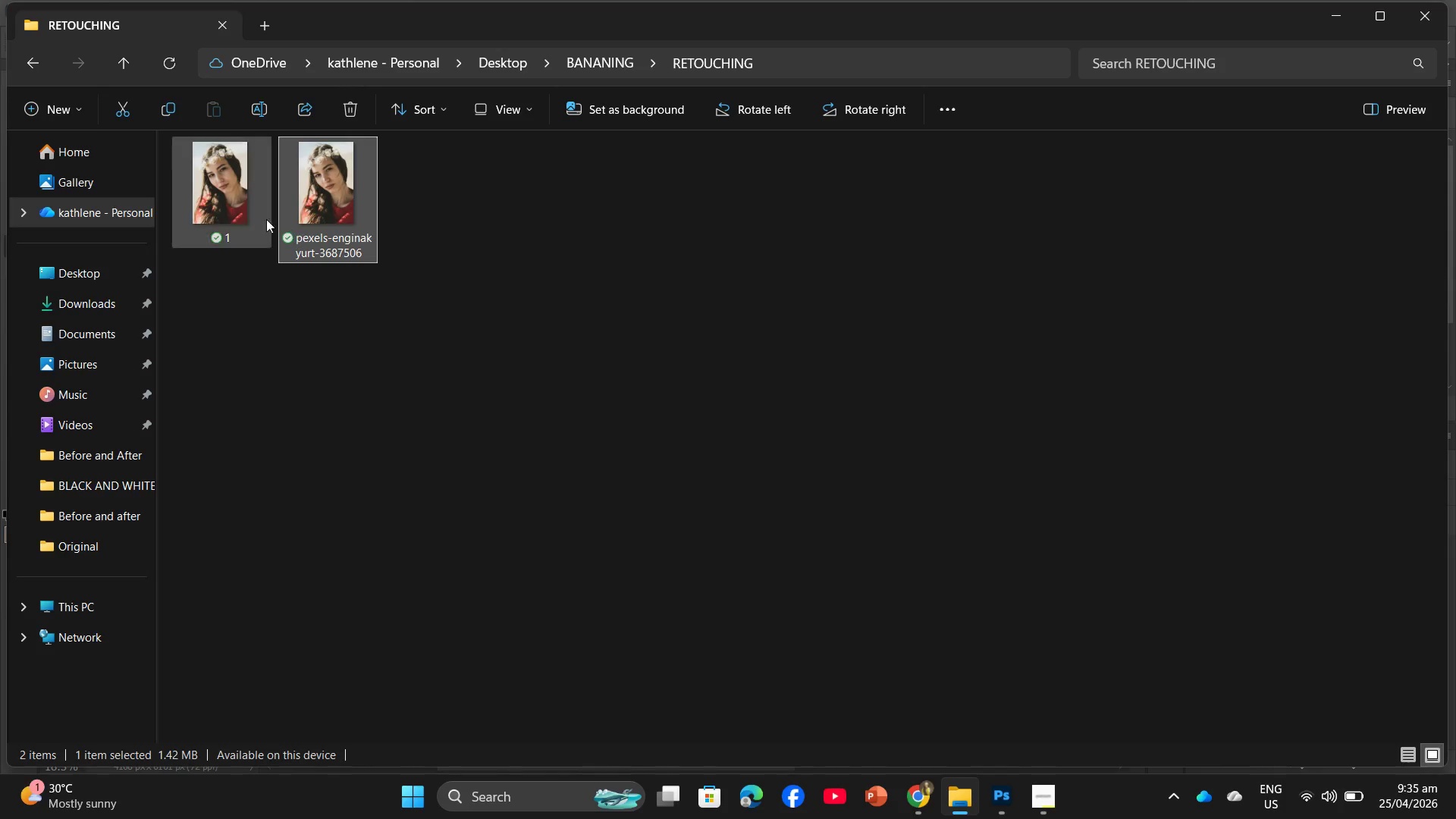 
right_click([226, 209])
 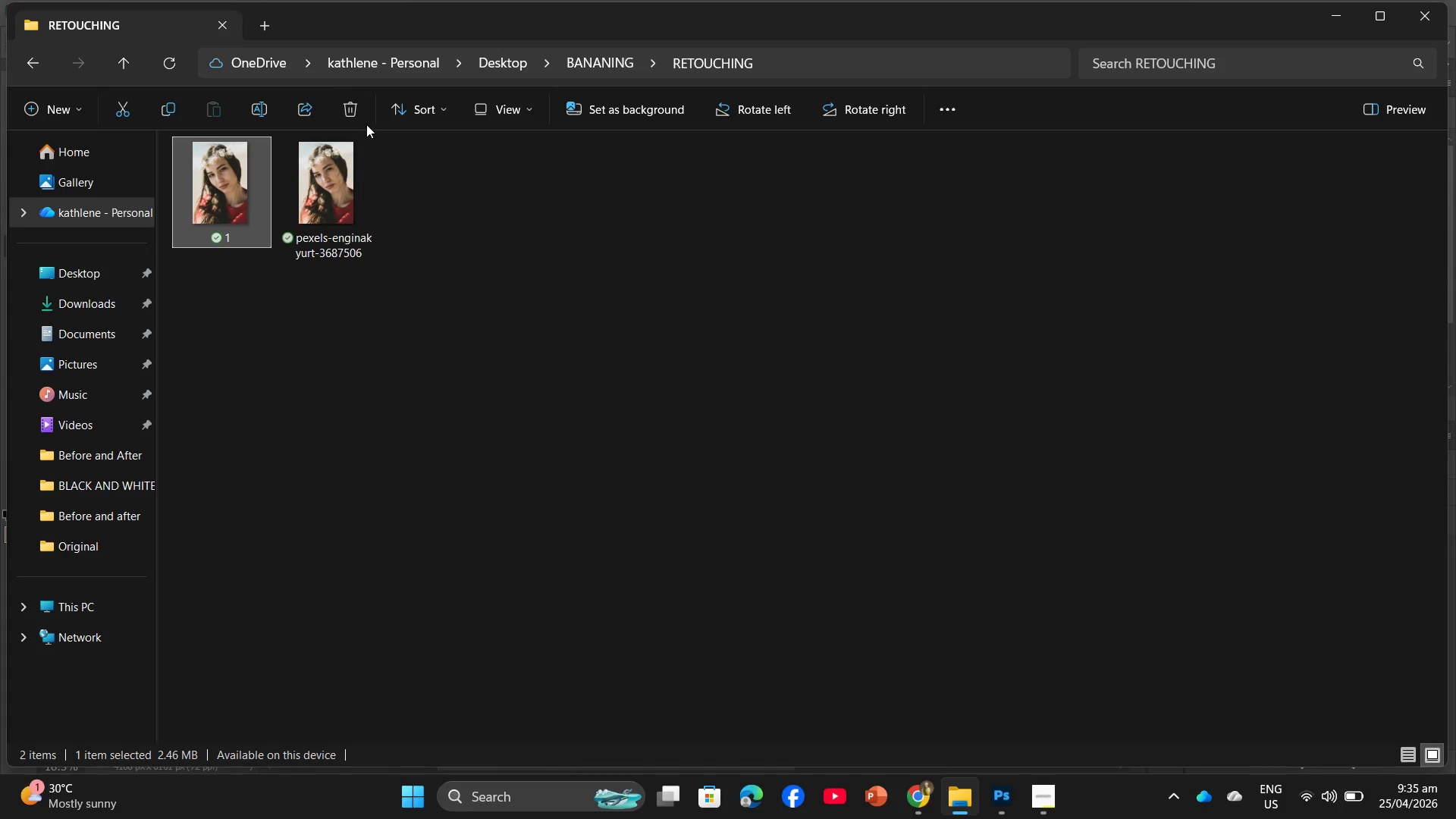 
double_click([350, 111])
 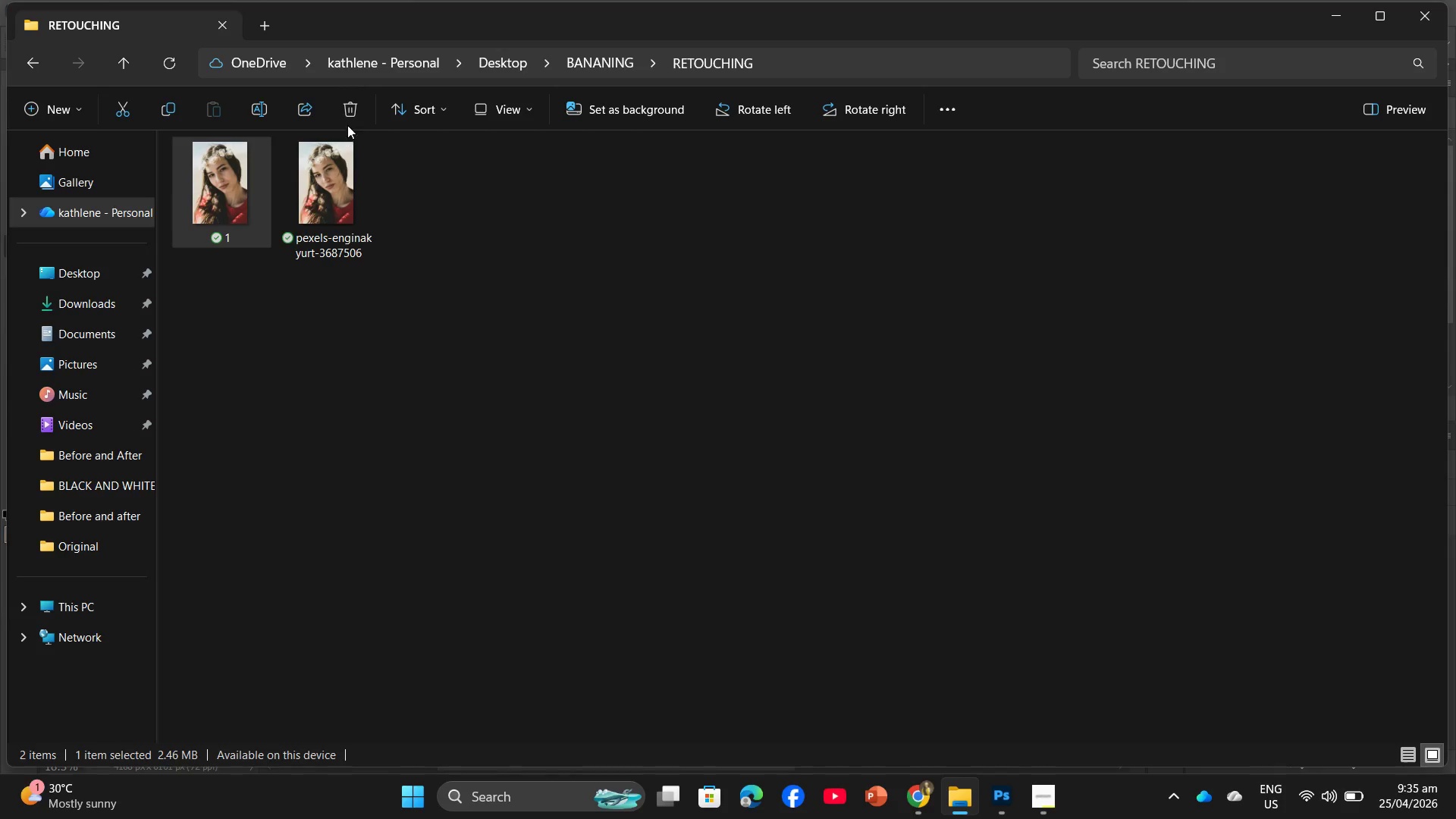 
left_click([351, 109])
 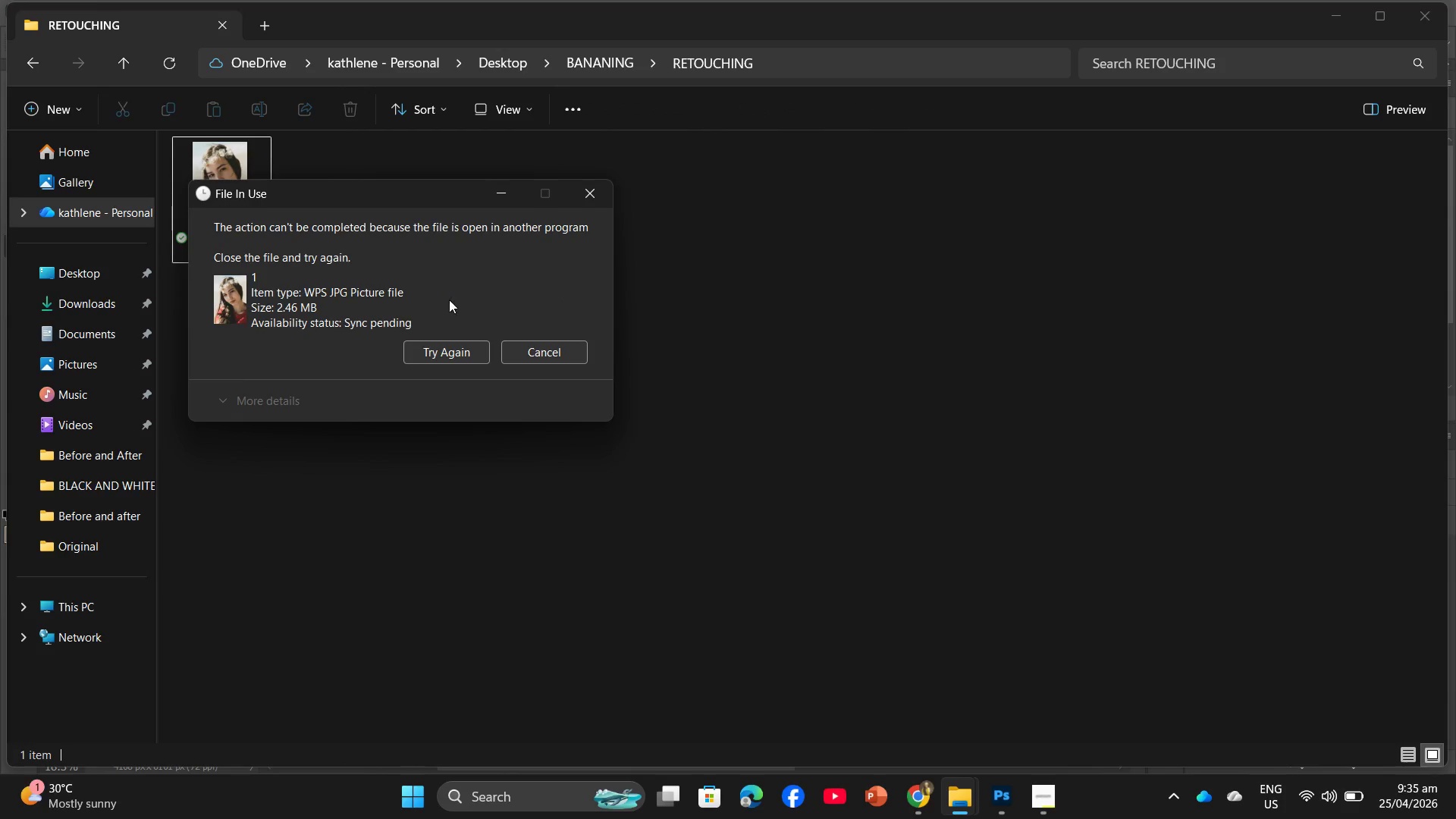 
left_click([523, 349])
 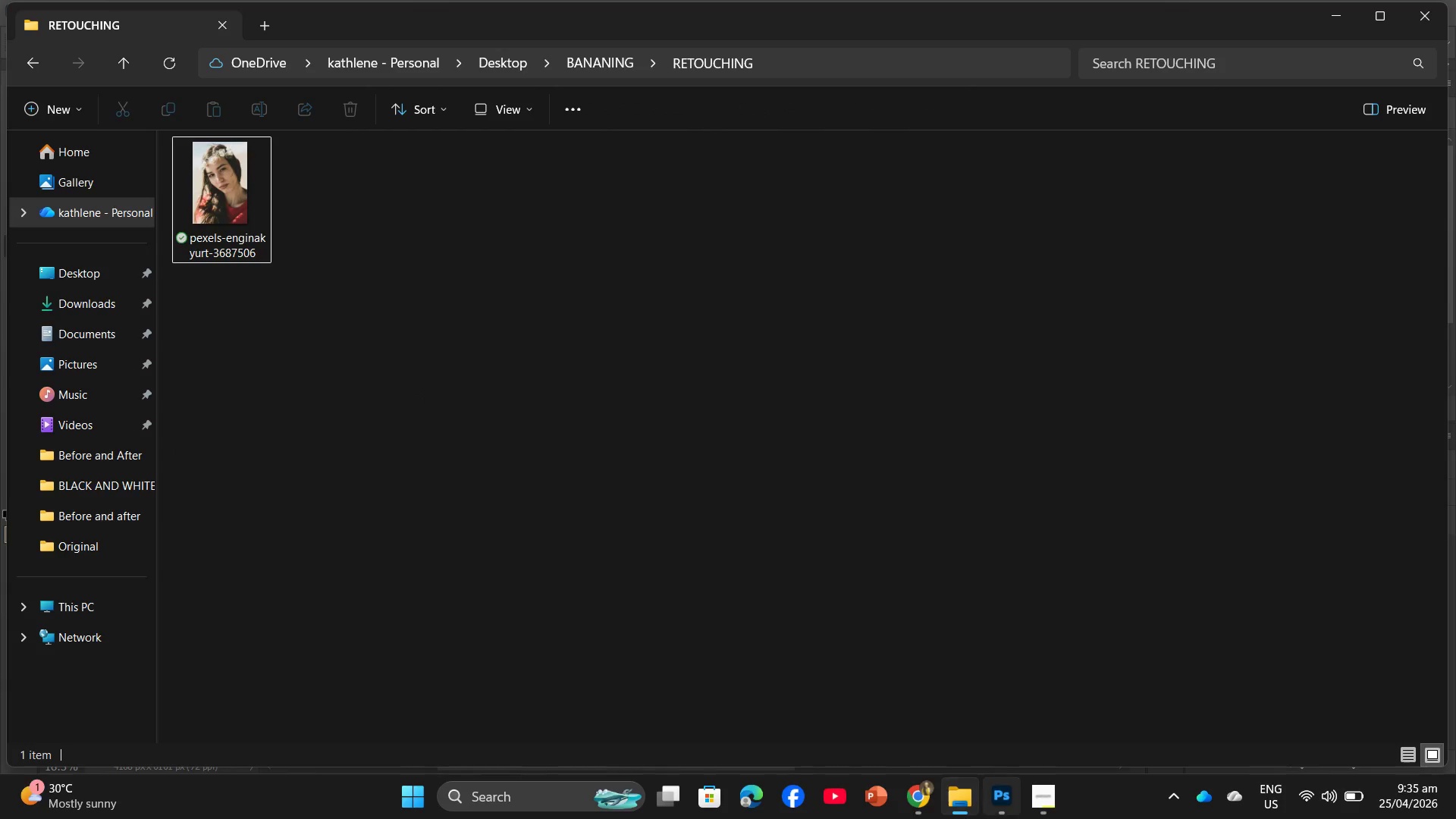 
left_click([1000, 814])
 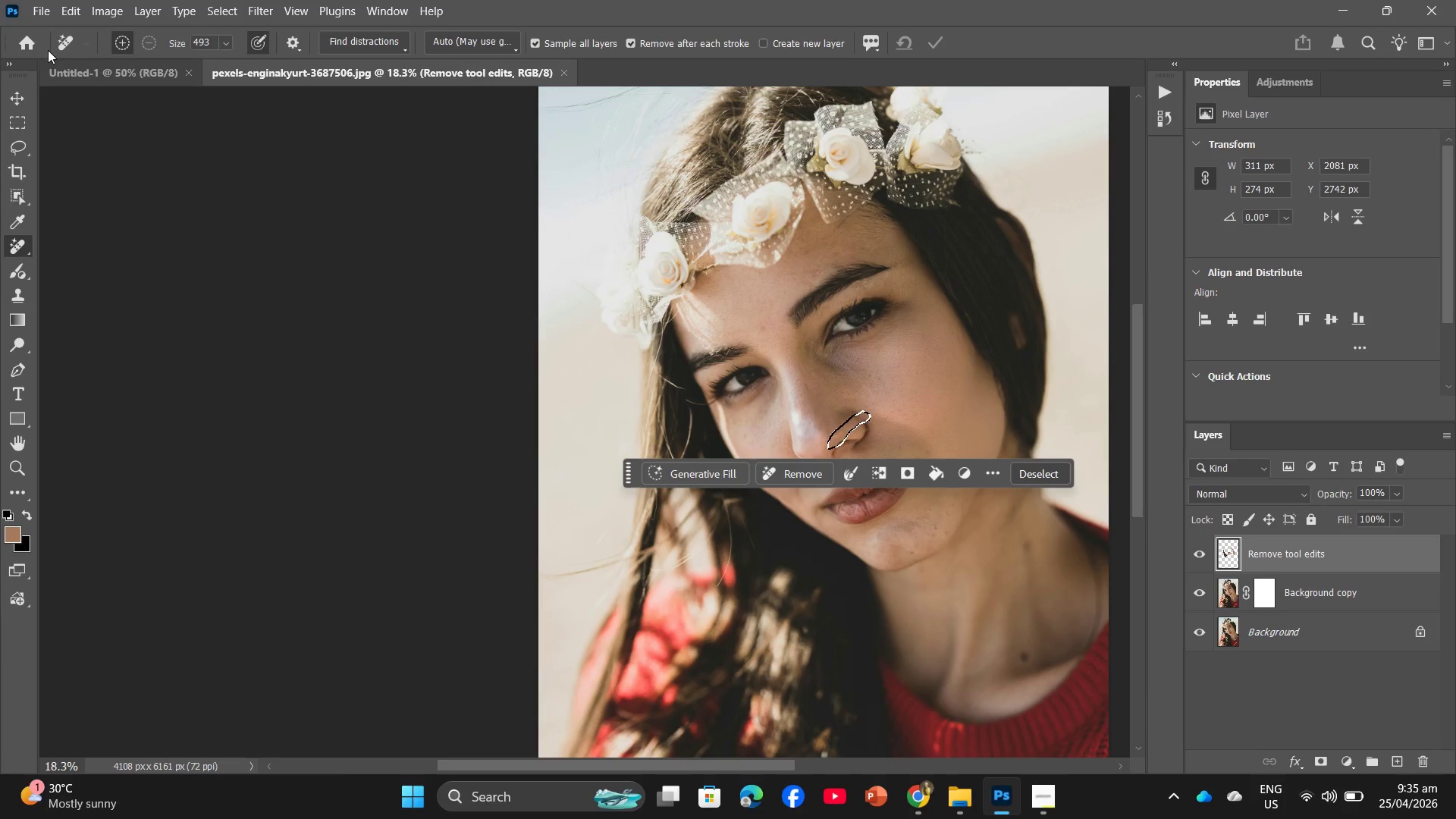 
left_click([47, 6])
 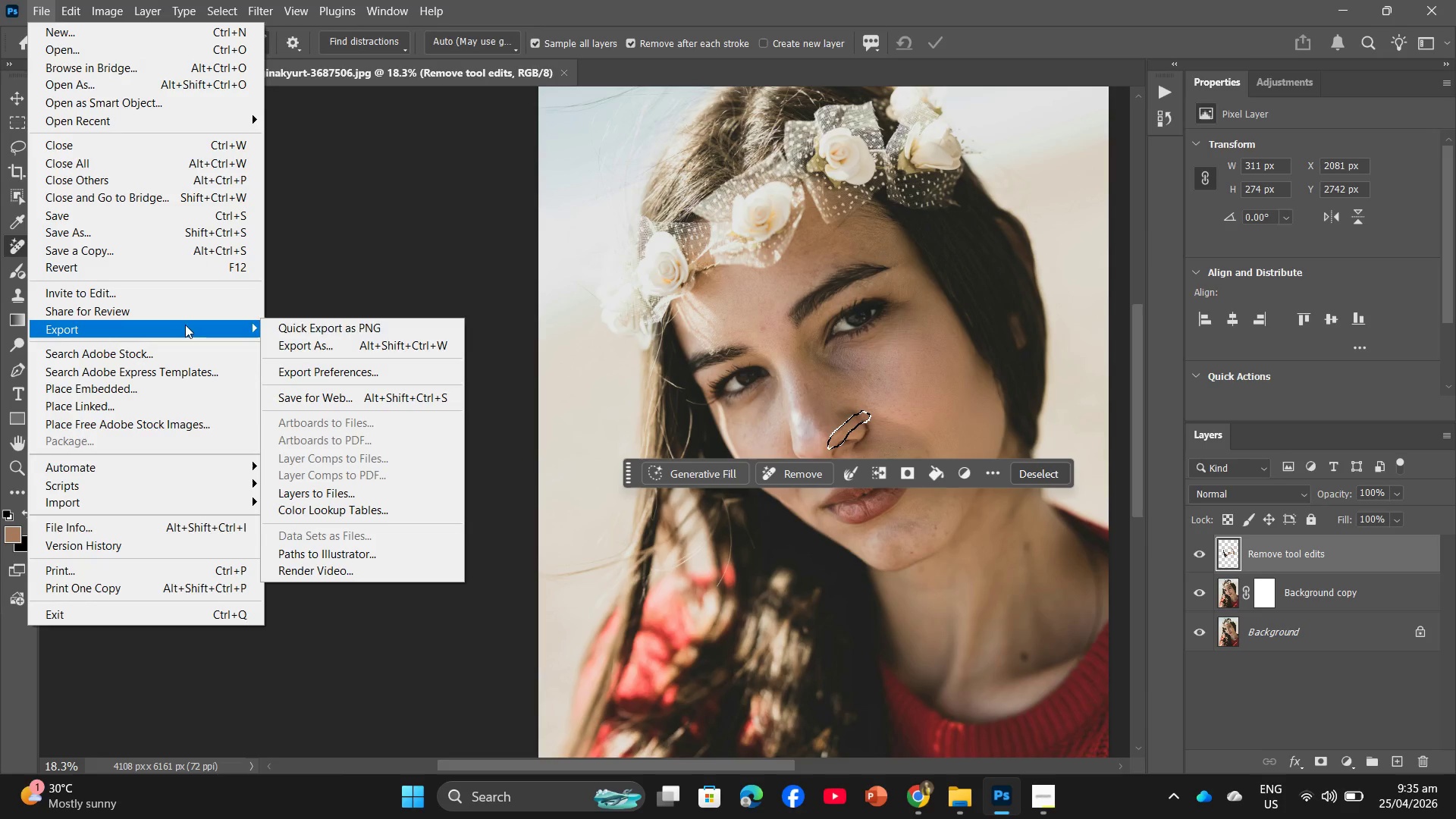 
left_click([346, 339])
 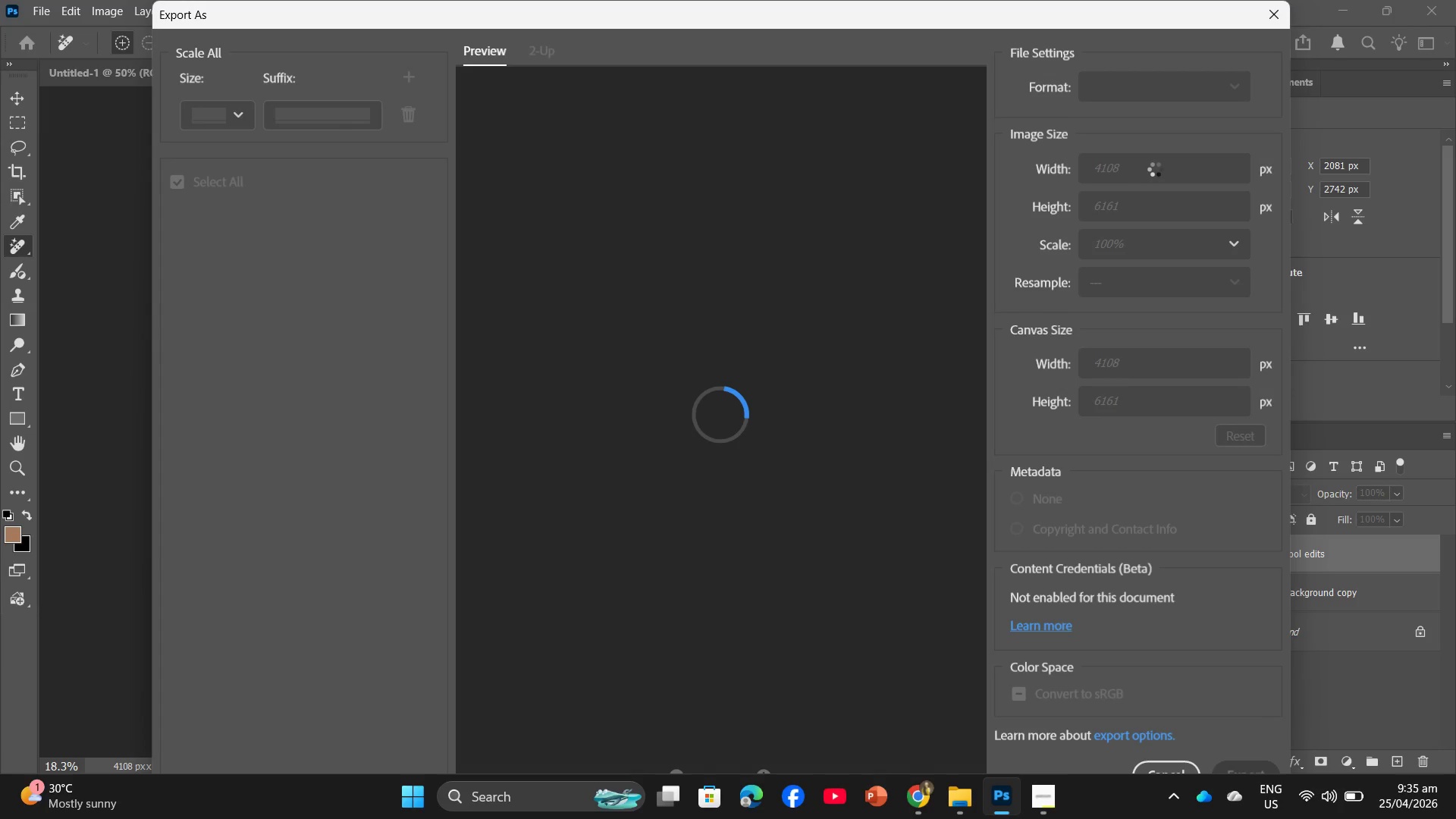 
wait(5.09)
 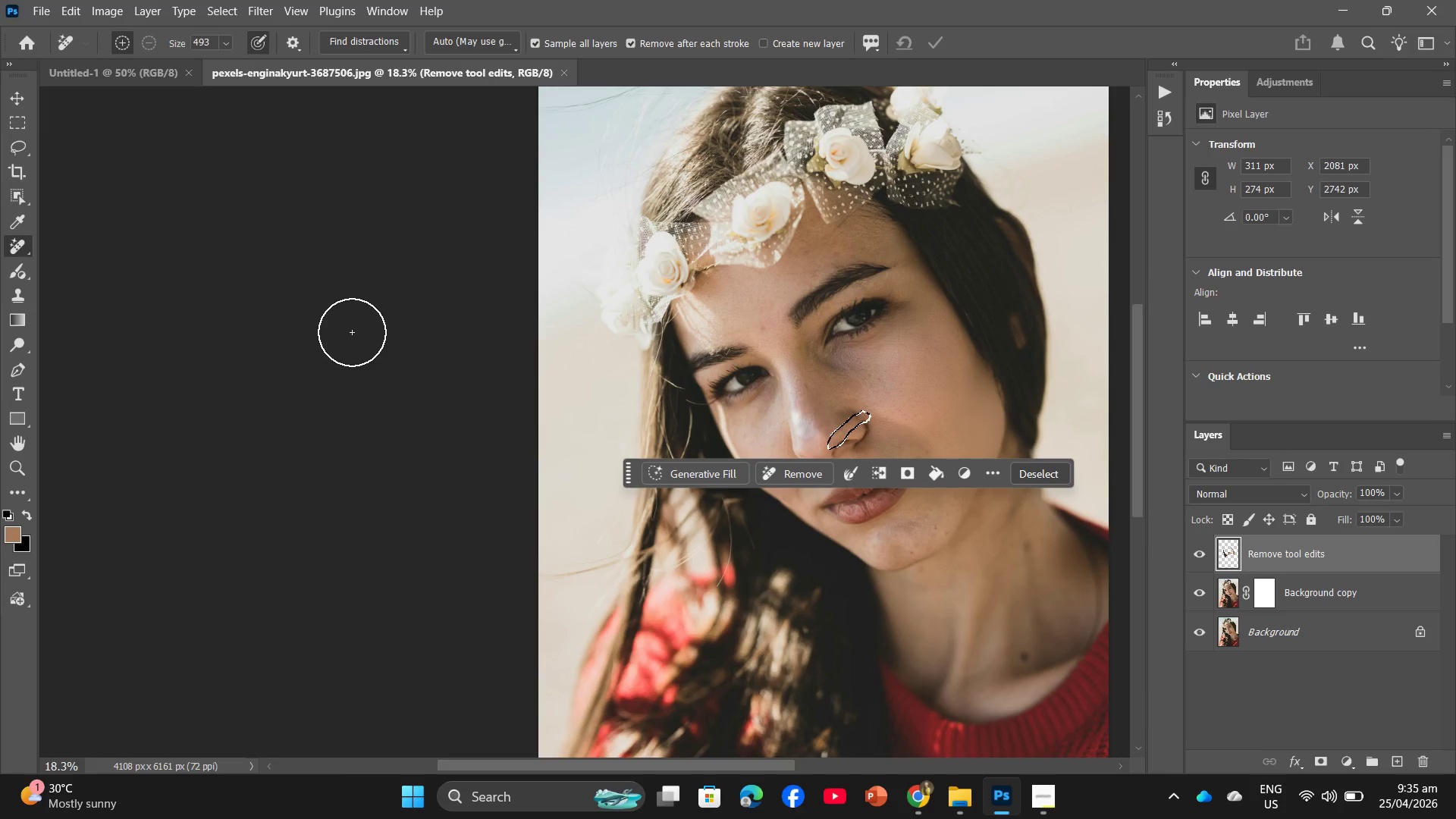 
left_click_drag(start_coordinate=[1149, 218], to_coordinate=[1065, 232])
 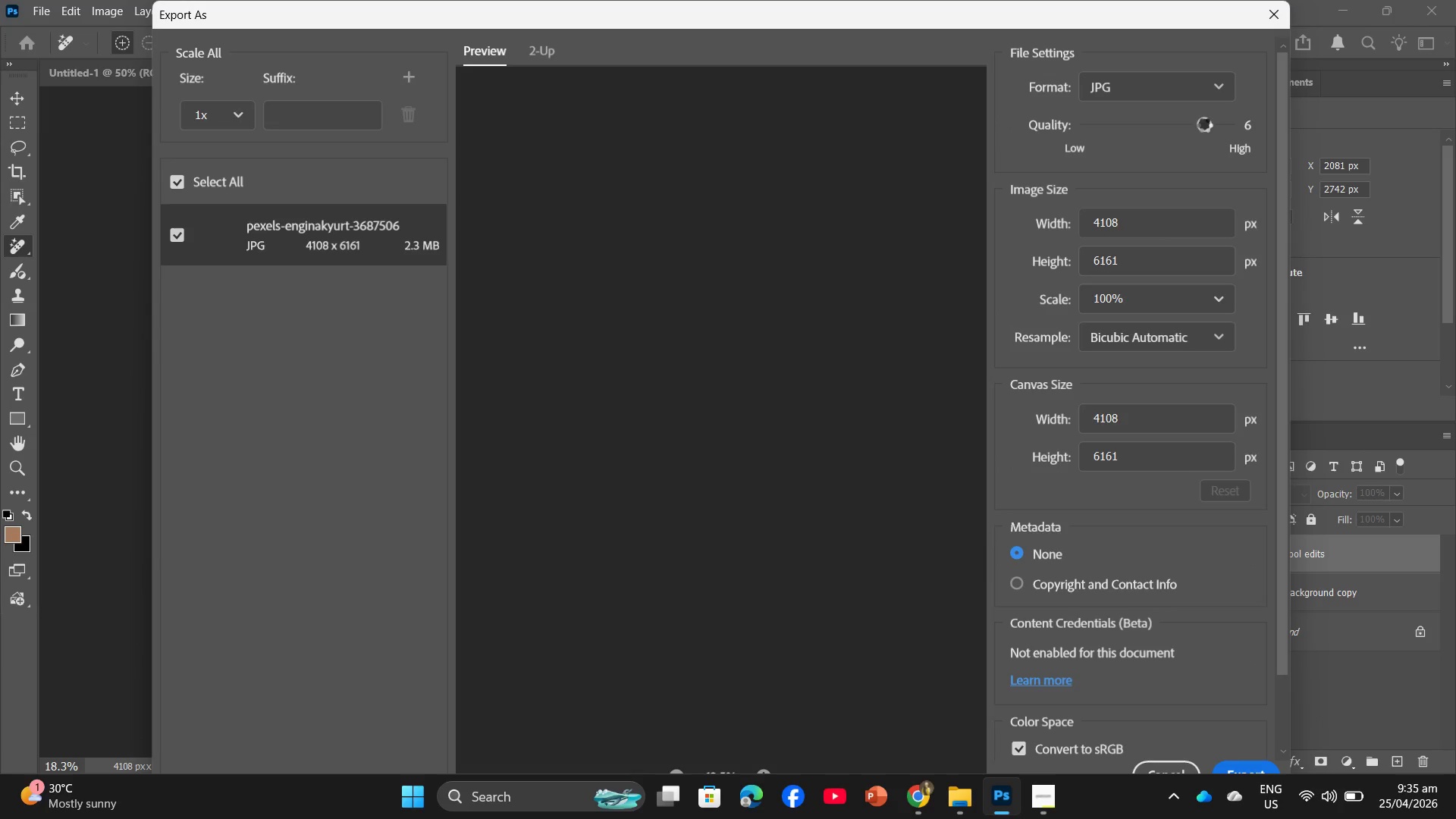 
left_click_drag(start_coordinate=[1204, 125], to_coordinate=[1254, 125])
 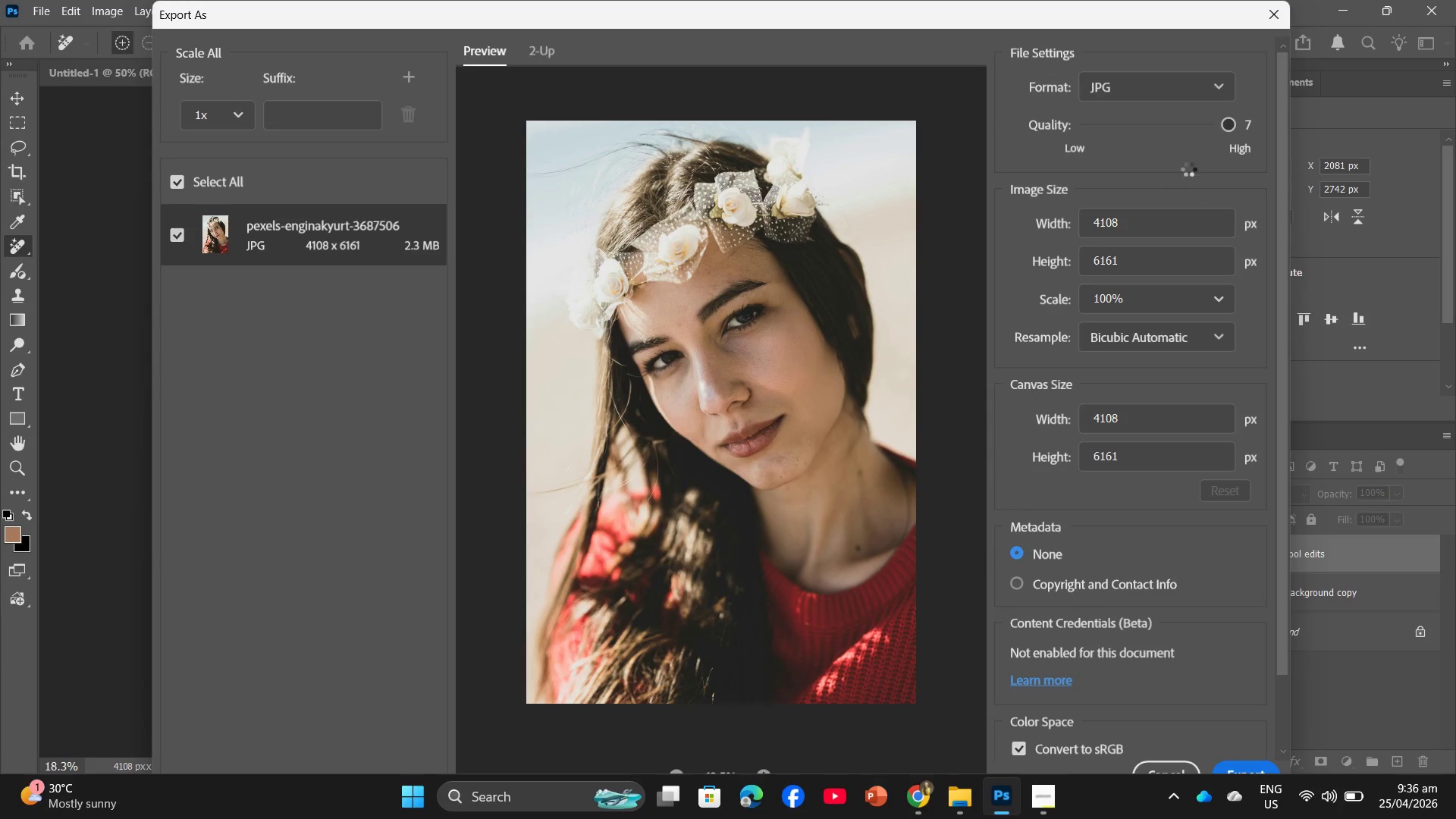 
left_click_drag(start_coordinate=[1157, 221], to_coordinate=[1146, 224])
 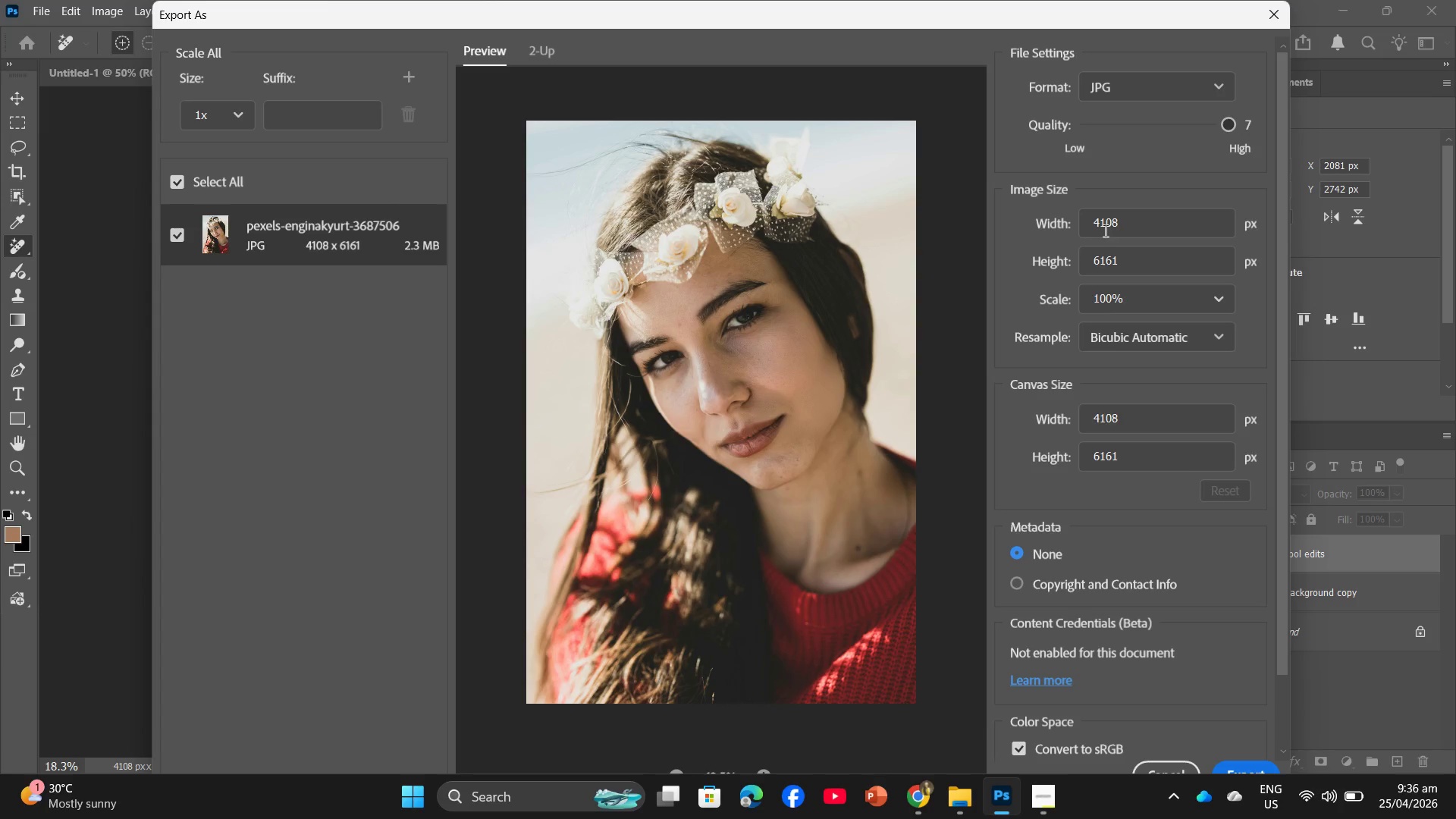 
left_click_drag(start_coordinate=[1128, 221], to_coordinate=[1042, 228])
 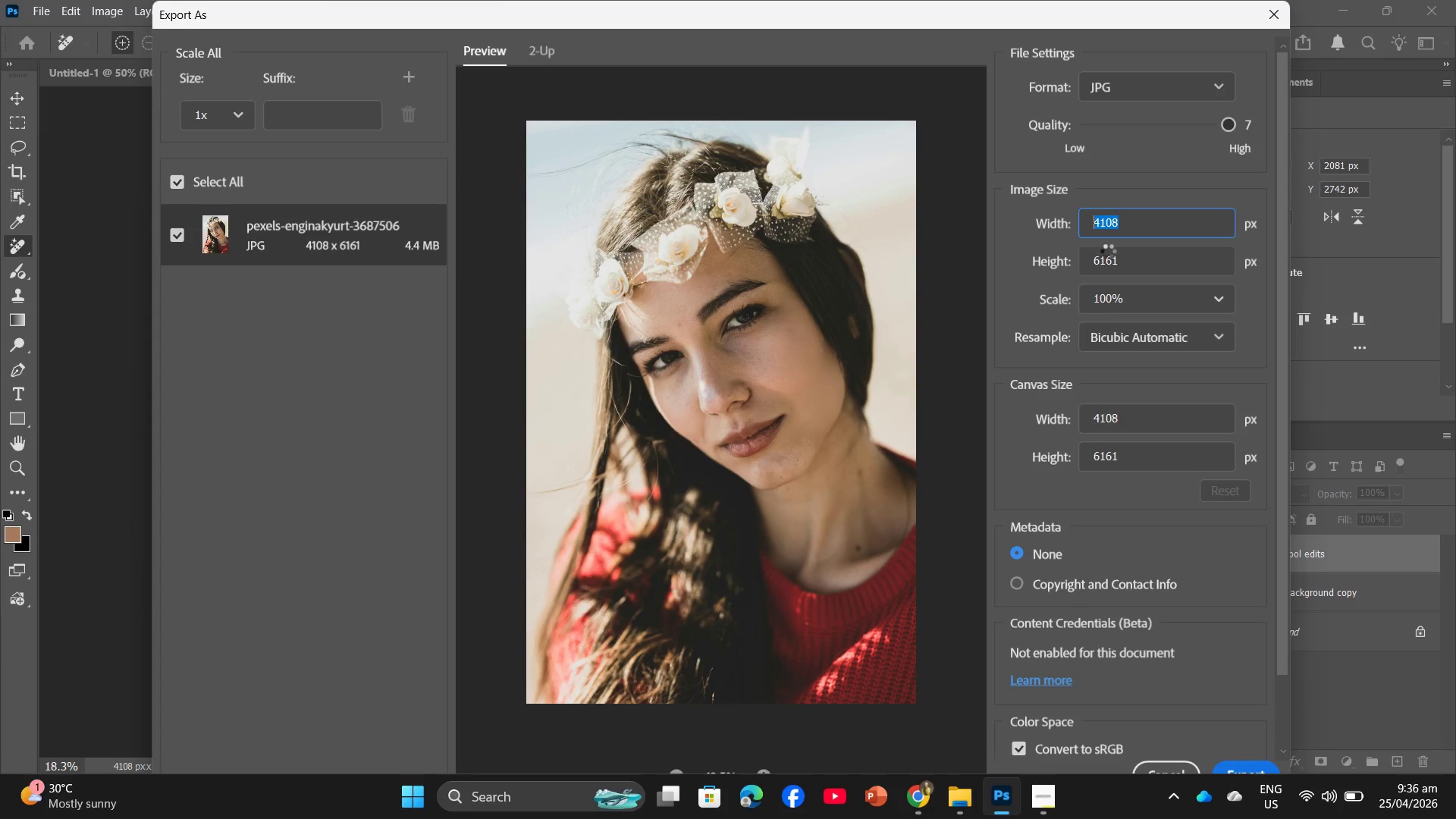 
hold_key(key=Numpad2, duration=0.31)
 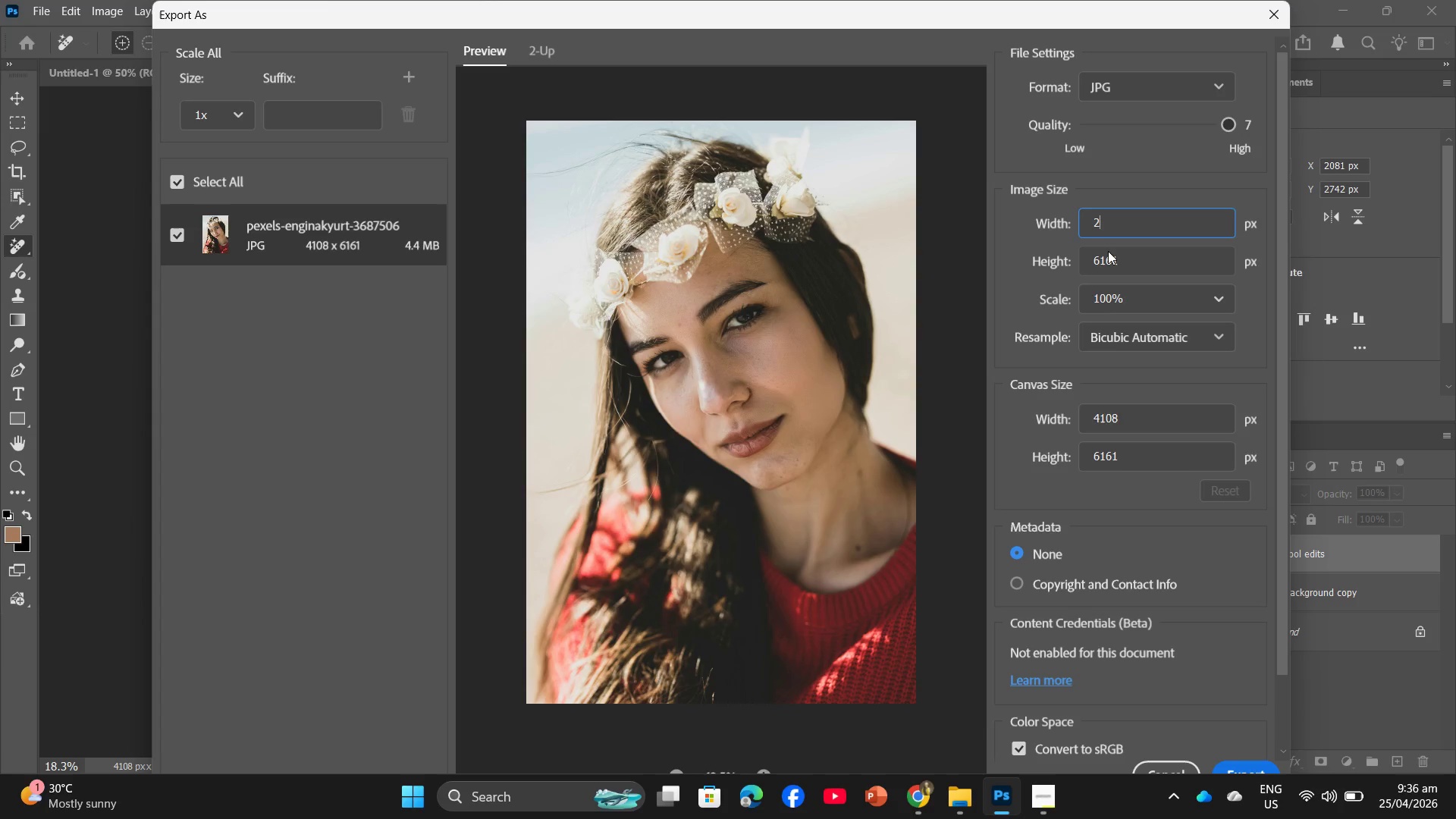 
hold_key(key=Numpad5, duration=0.31)
 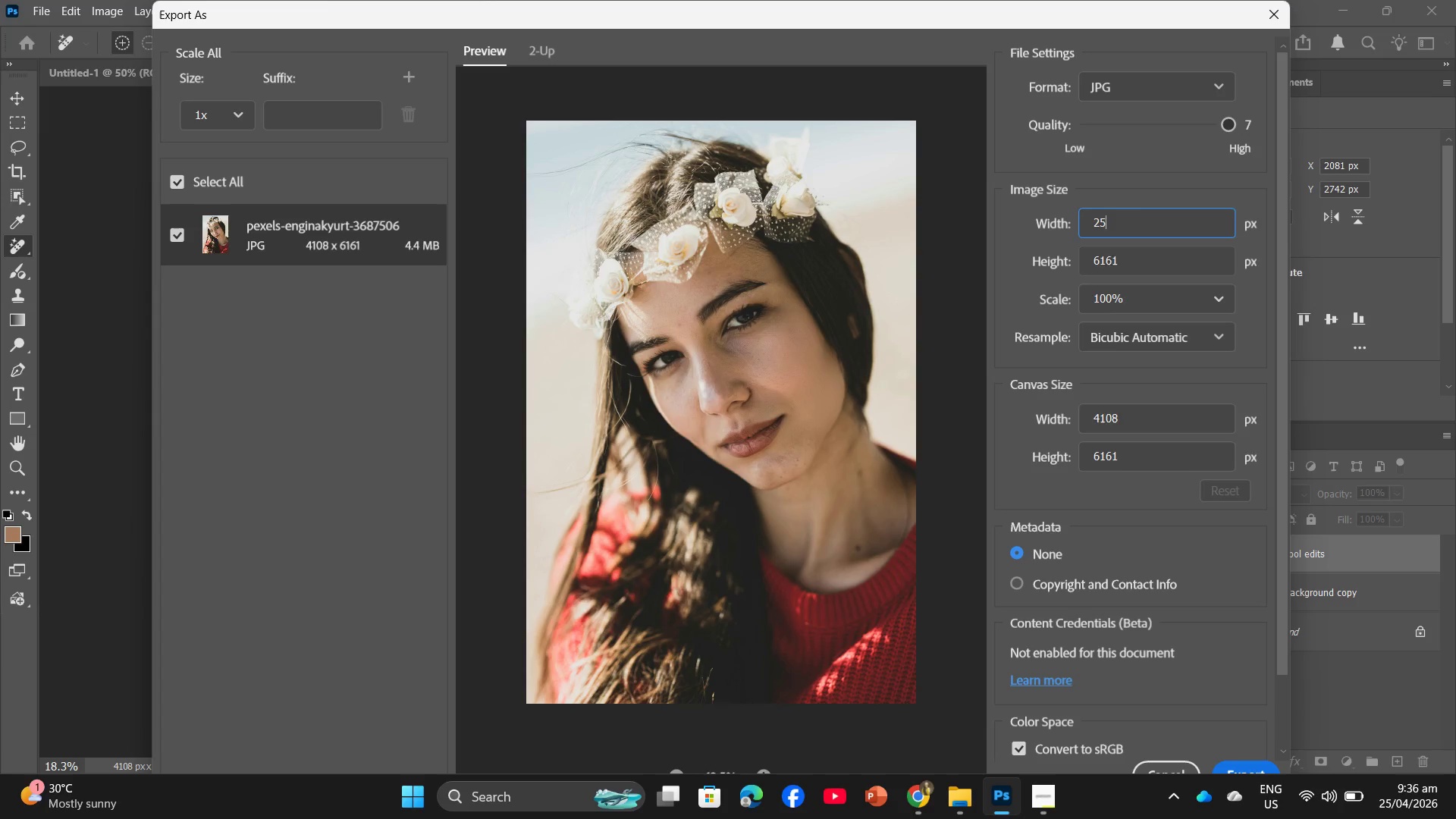 
scroll: coordinate [1162, 406], scroll_direction: down, amount: 1.0
 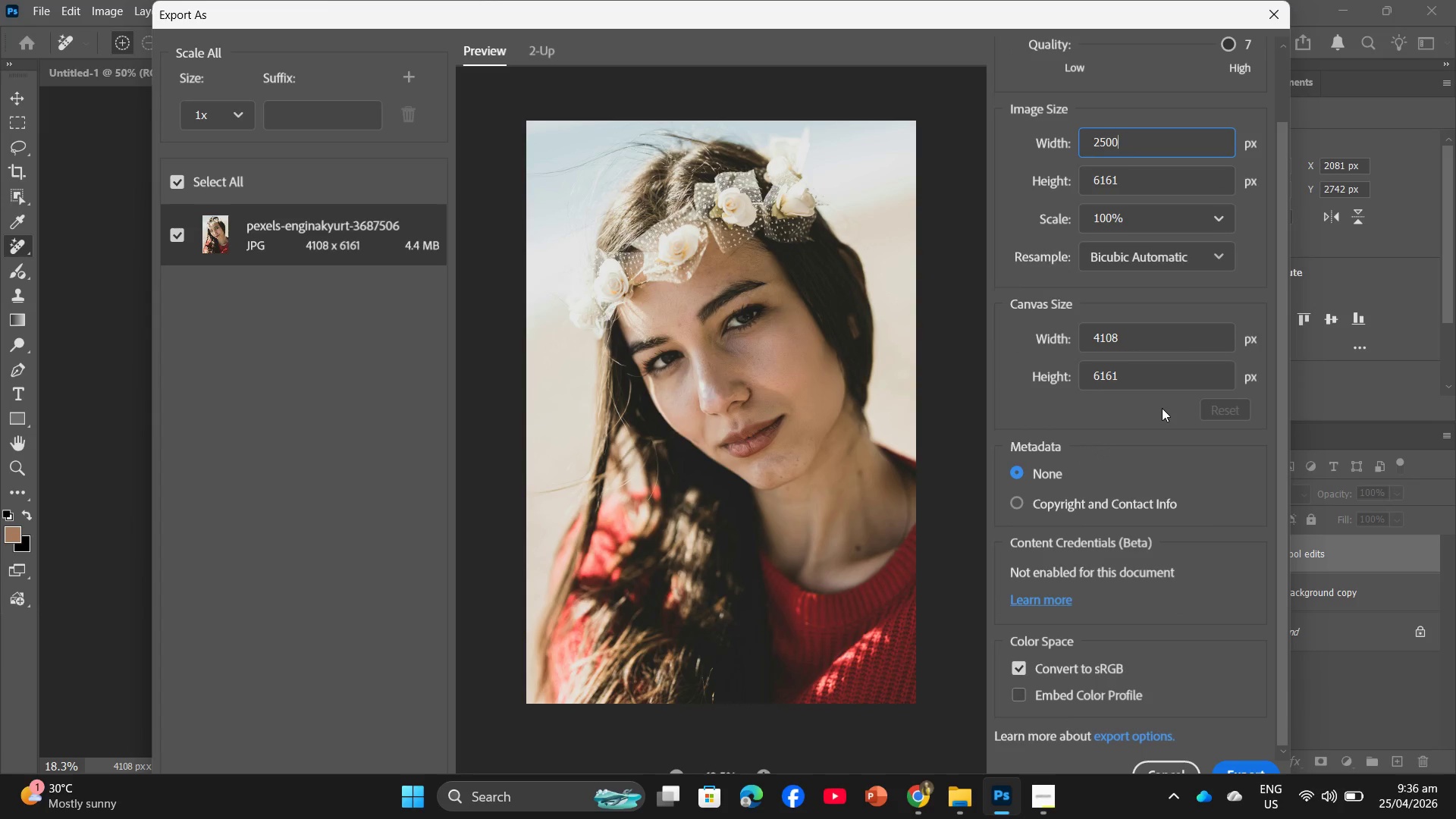 
key(Enter)
 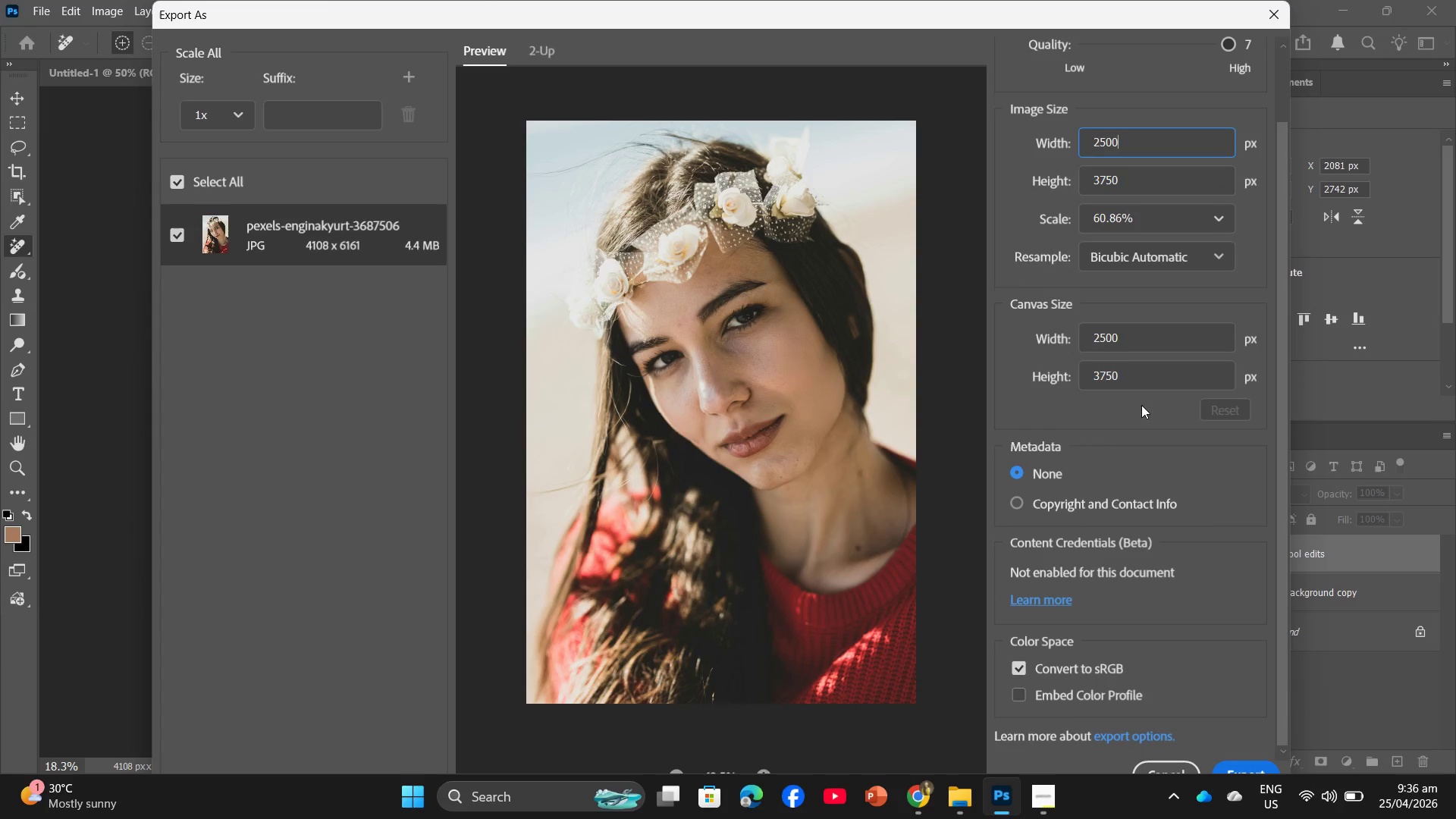 
scroll: coordinate [1120, 500], scroll_direction: down, amount: 3.0
 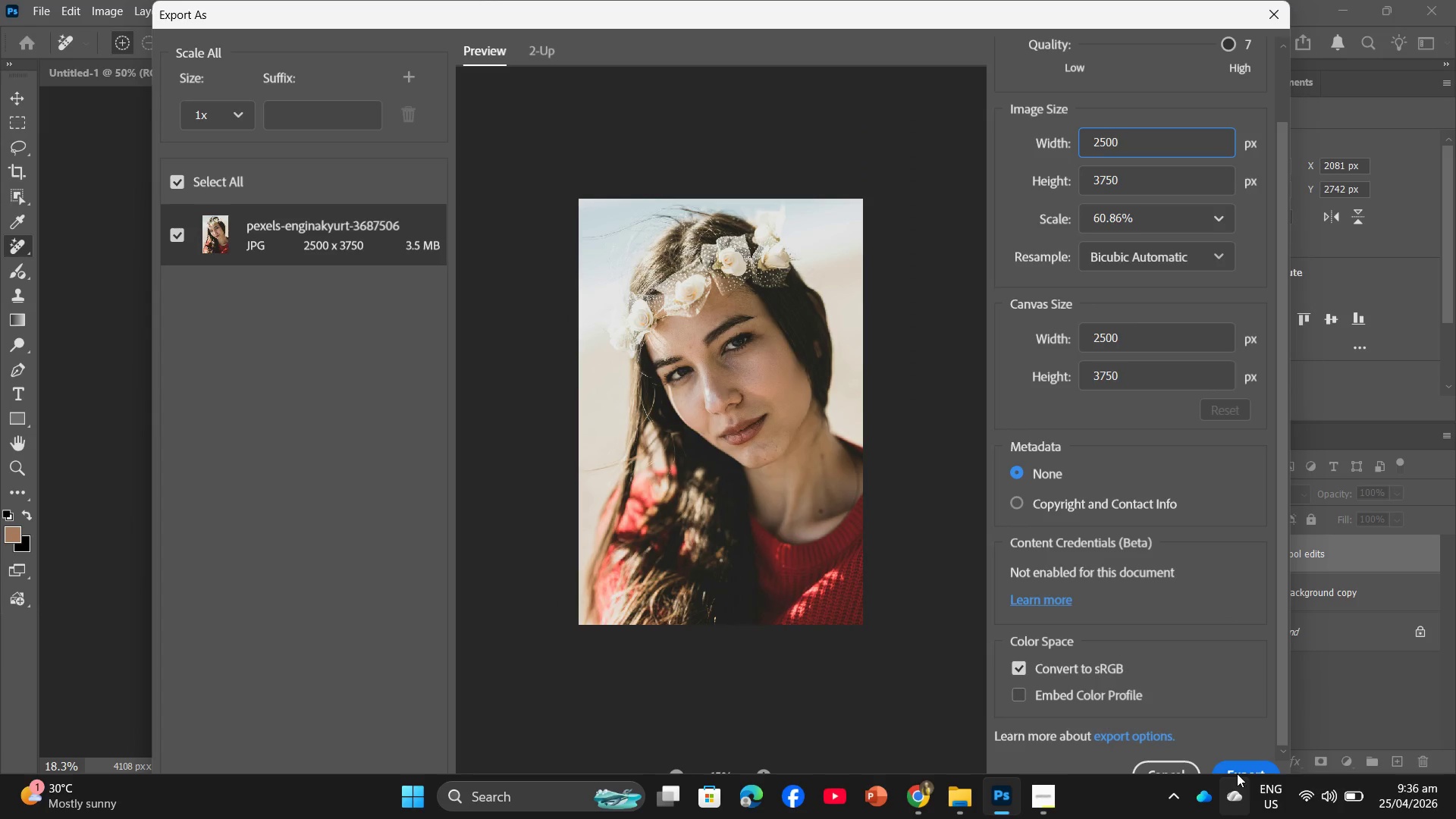 
left_click([1236, 765])